 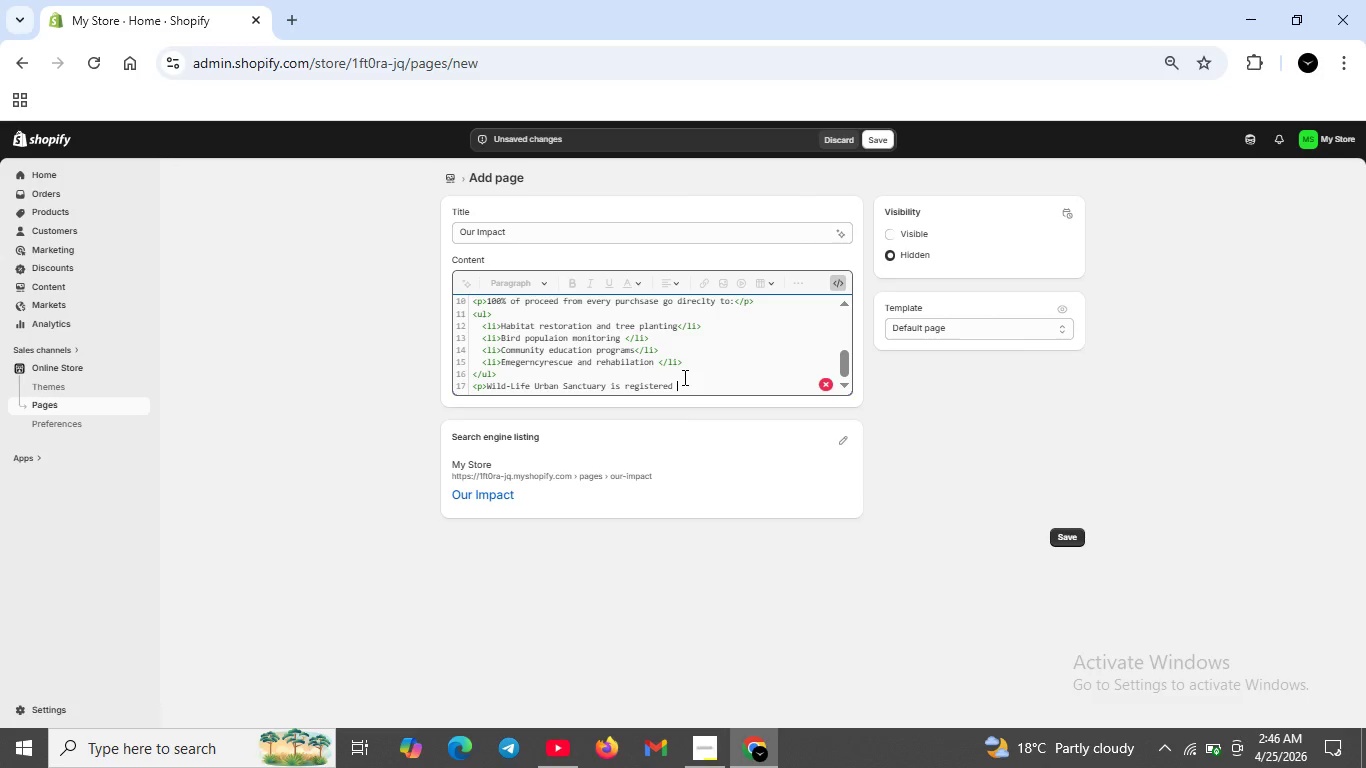 
left_click([1046, 463])
 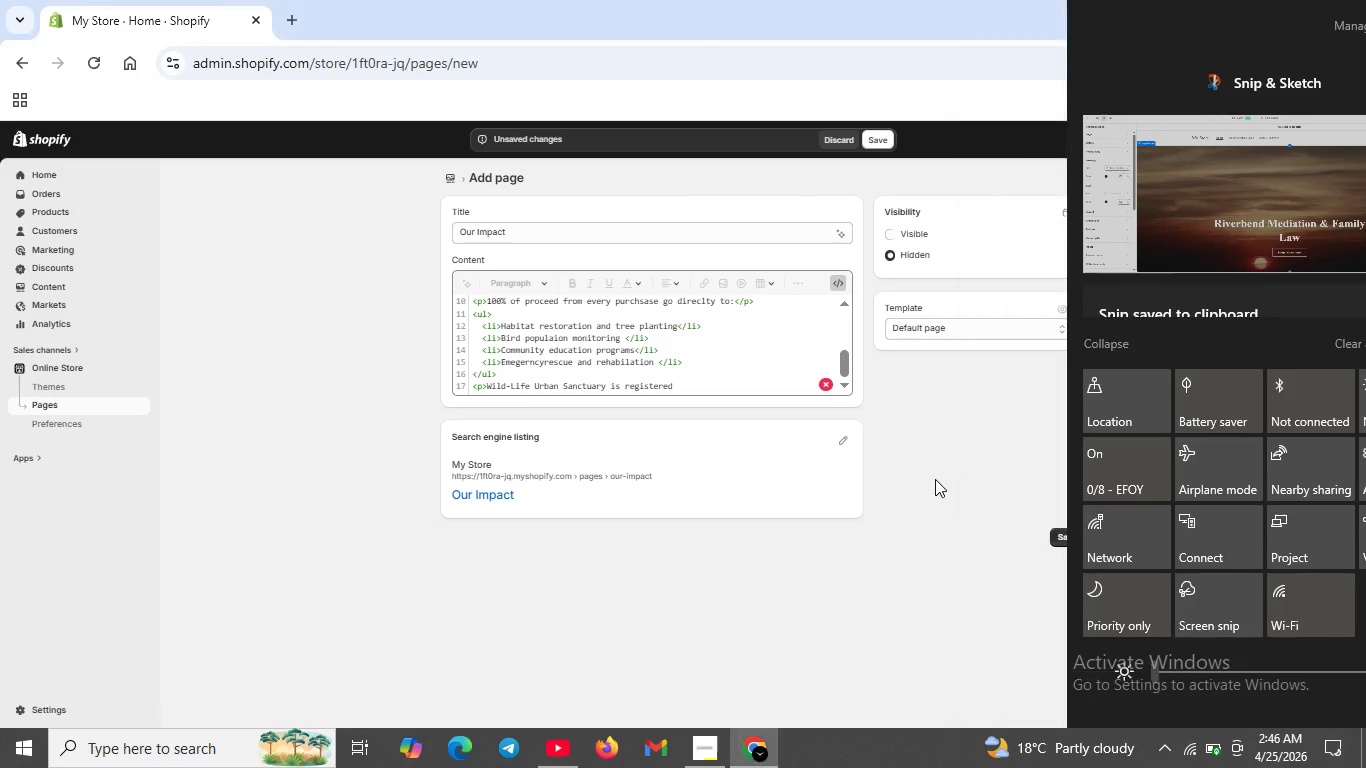 
left_click([935, 479])
 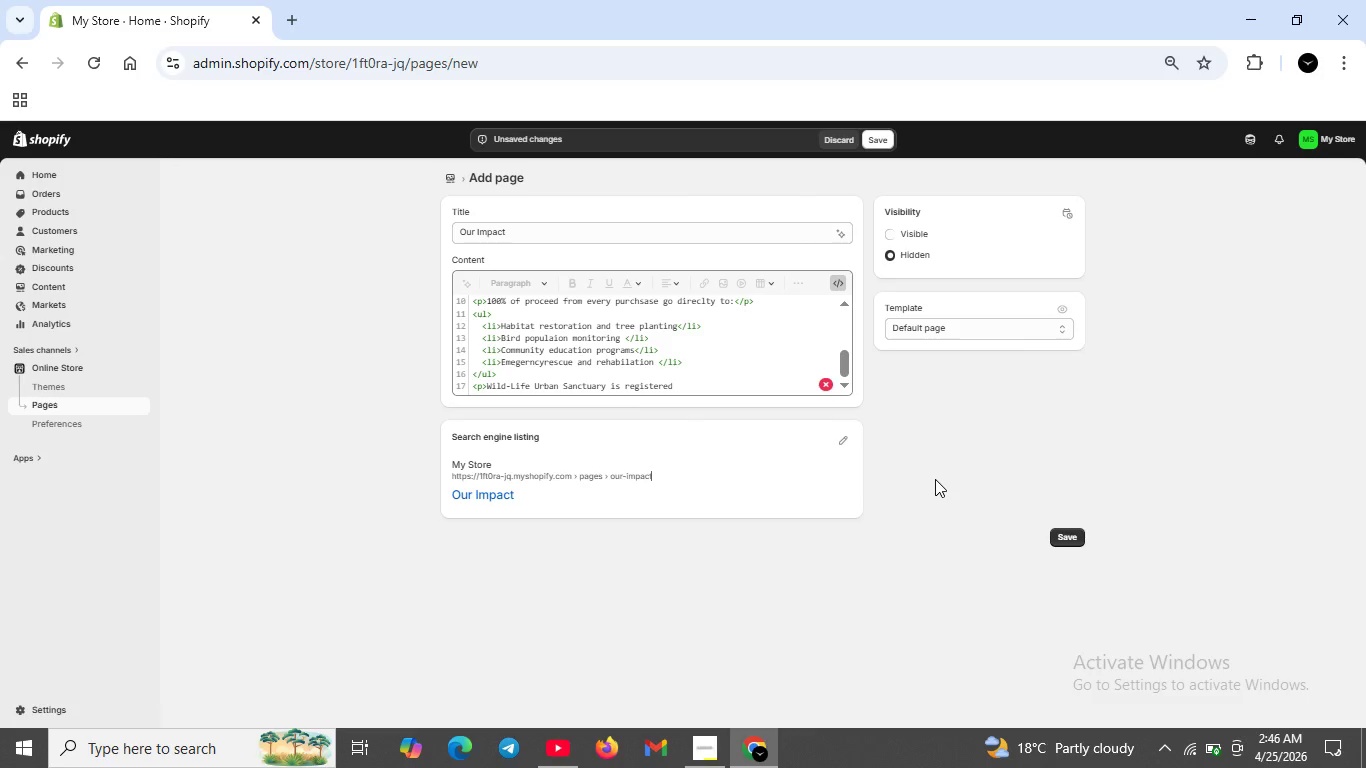 
wait(17.5)
 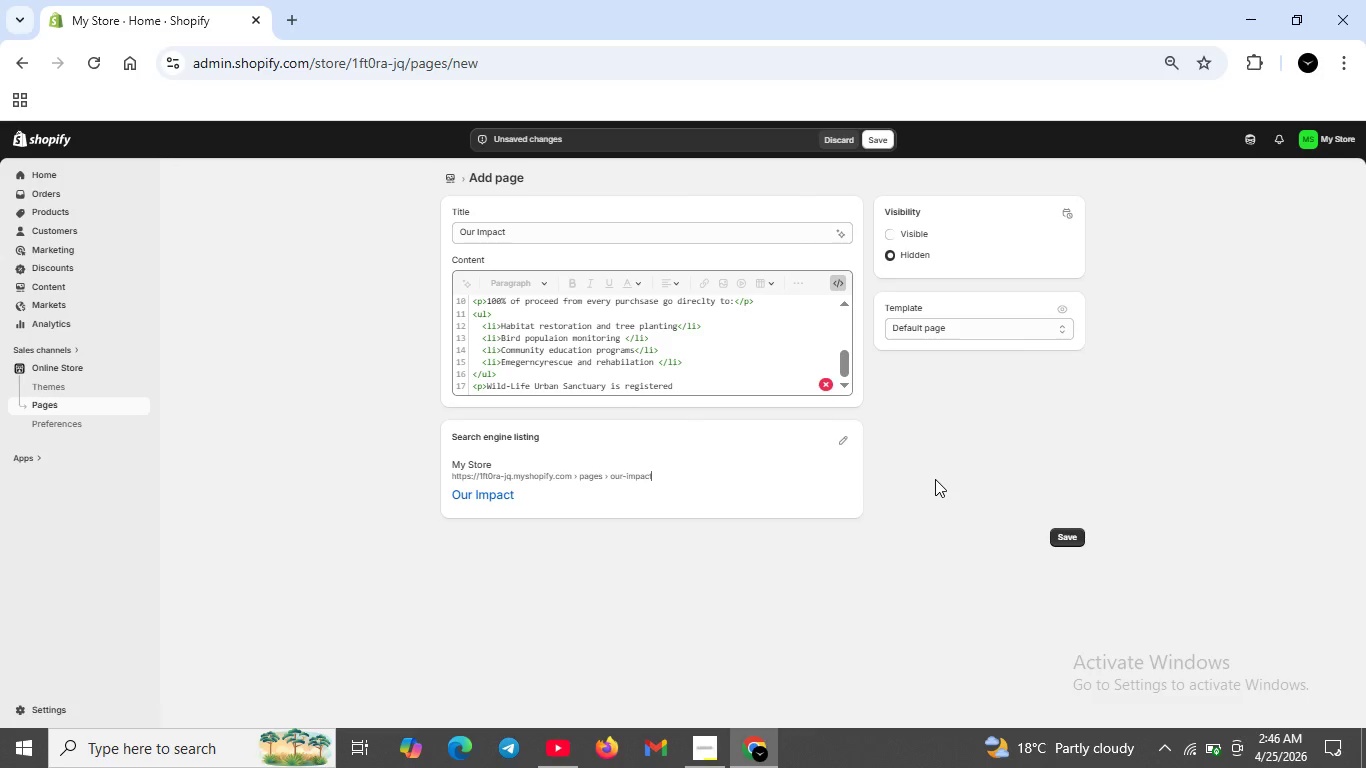 
left_click([714, 379])
 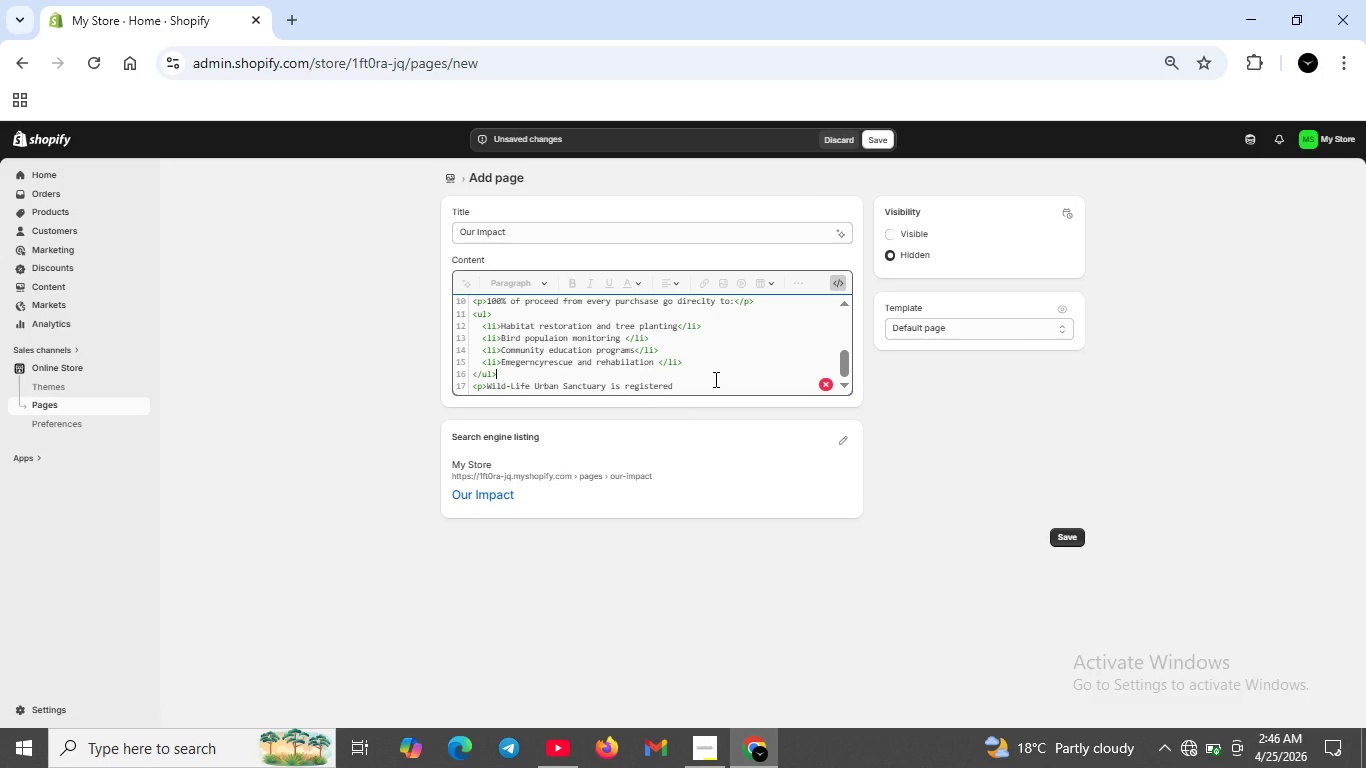 
wait(21.27)
 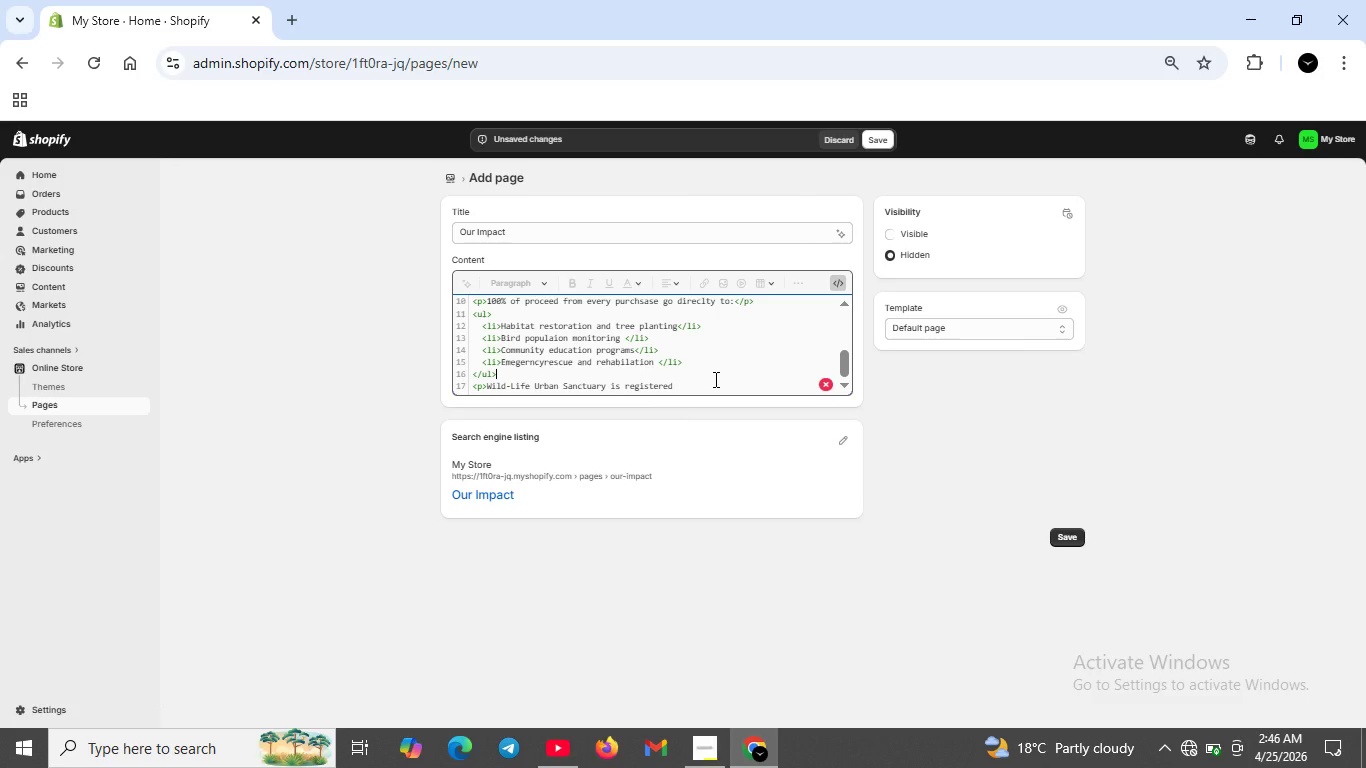 
type(501())
key(Backspace)
key(Backspace)
key(Backspace)
key(Backspace)
key(Backspace)
 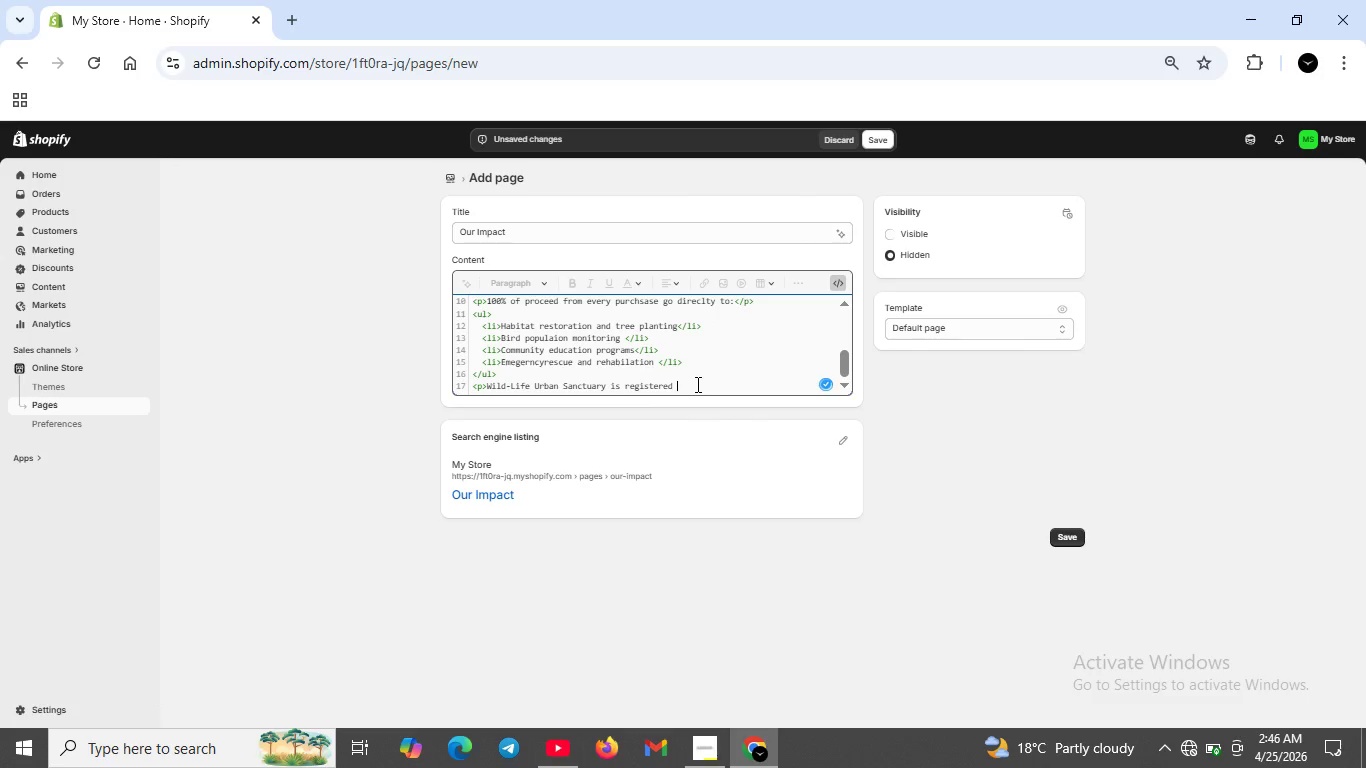 
left_click([696, 384])
 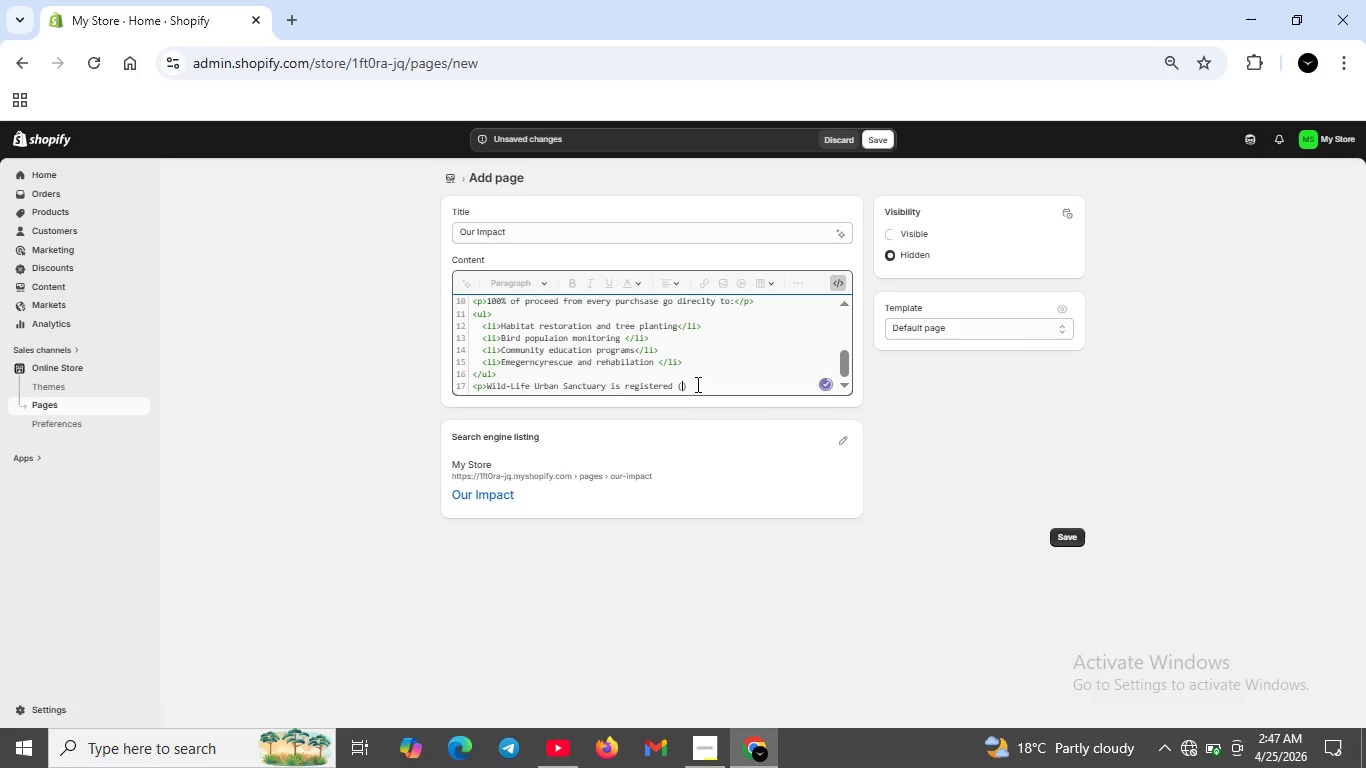 
type((501)
 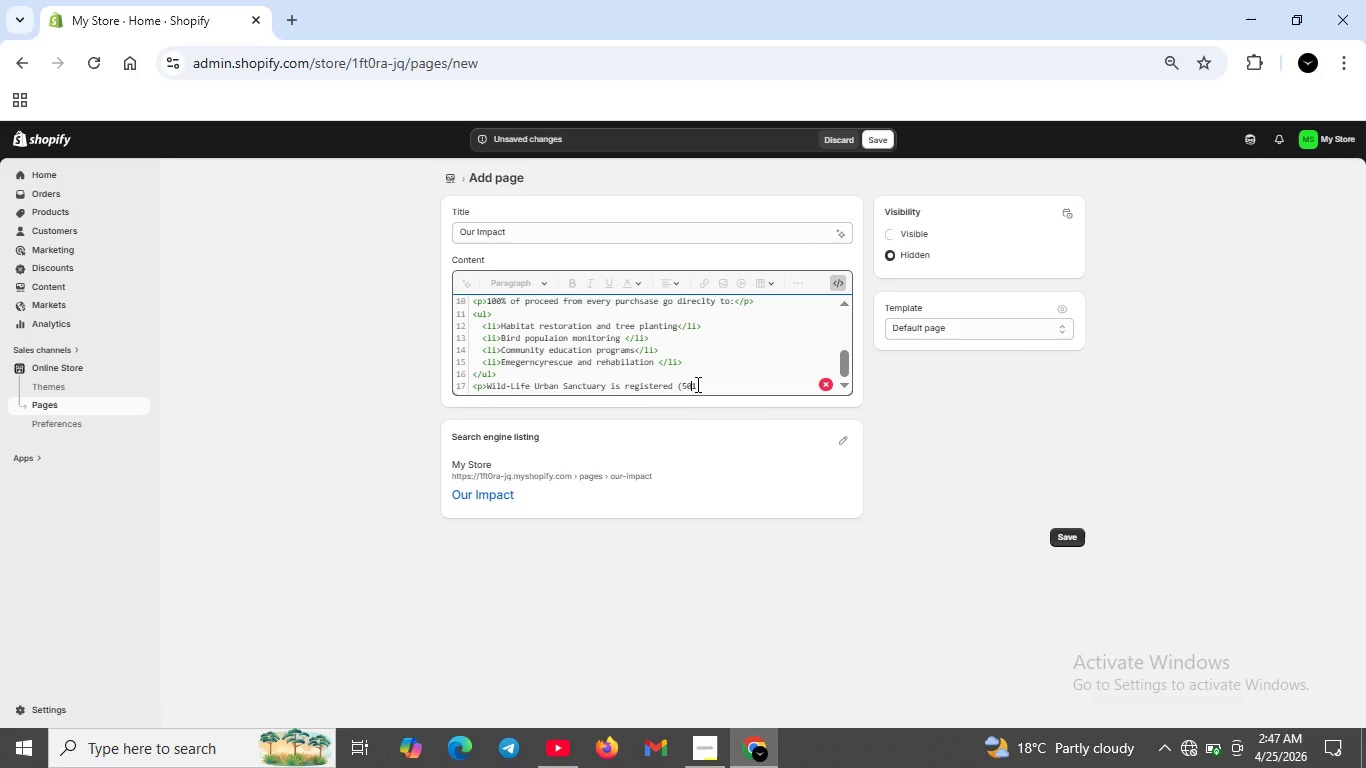 
key(ArrowLeft)
 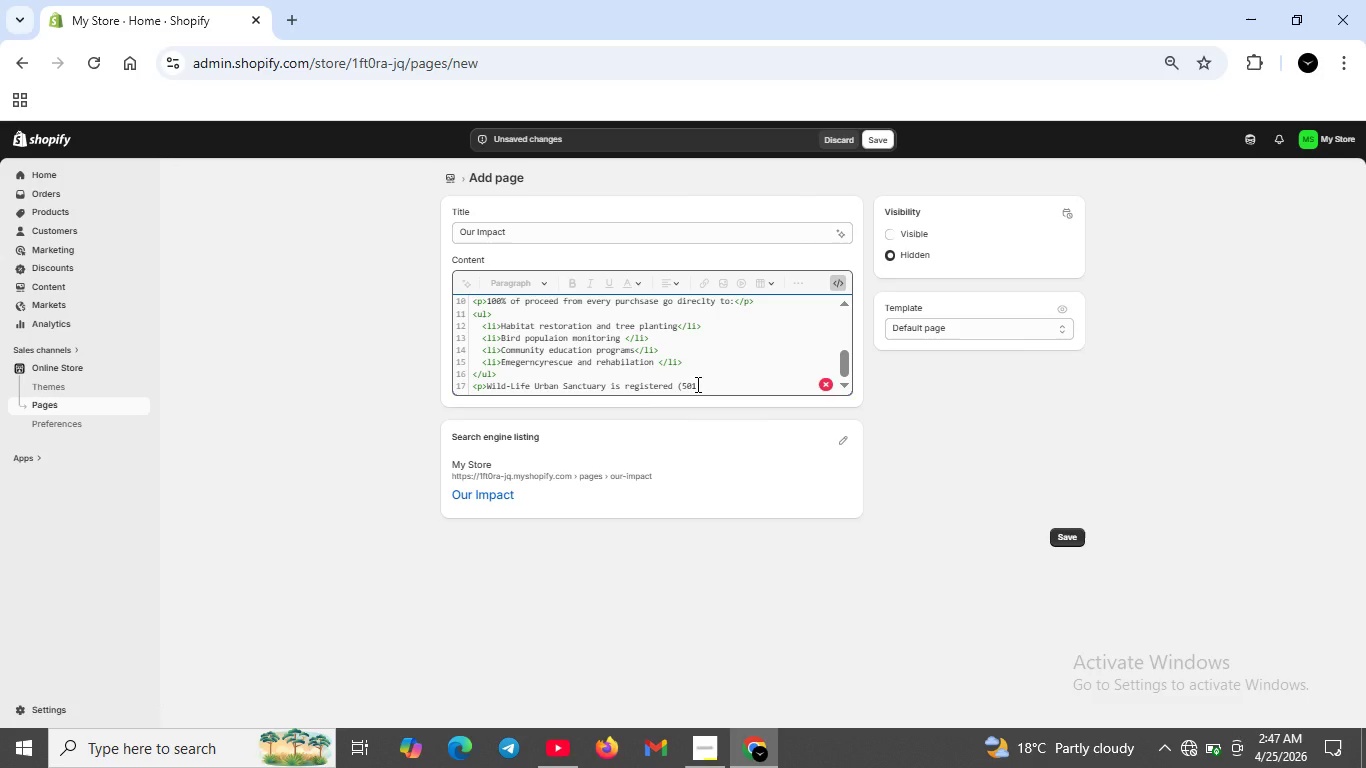 
key(ArrowLeft)
 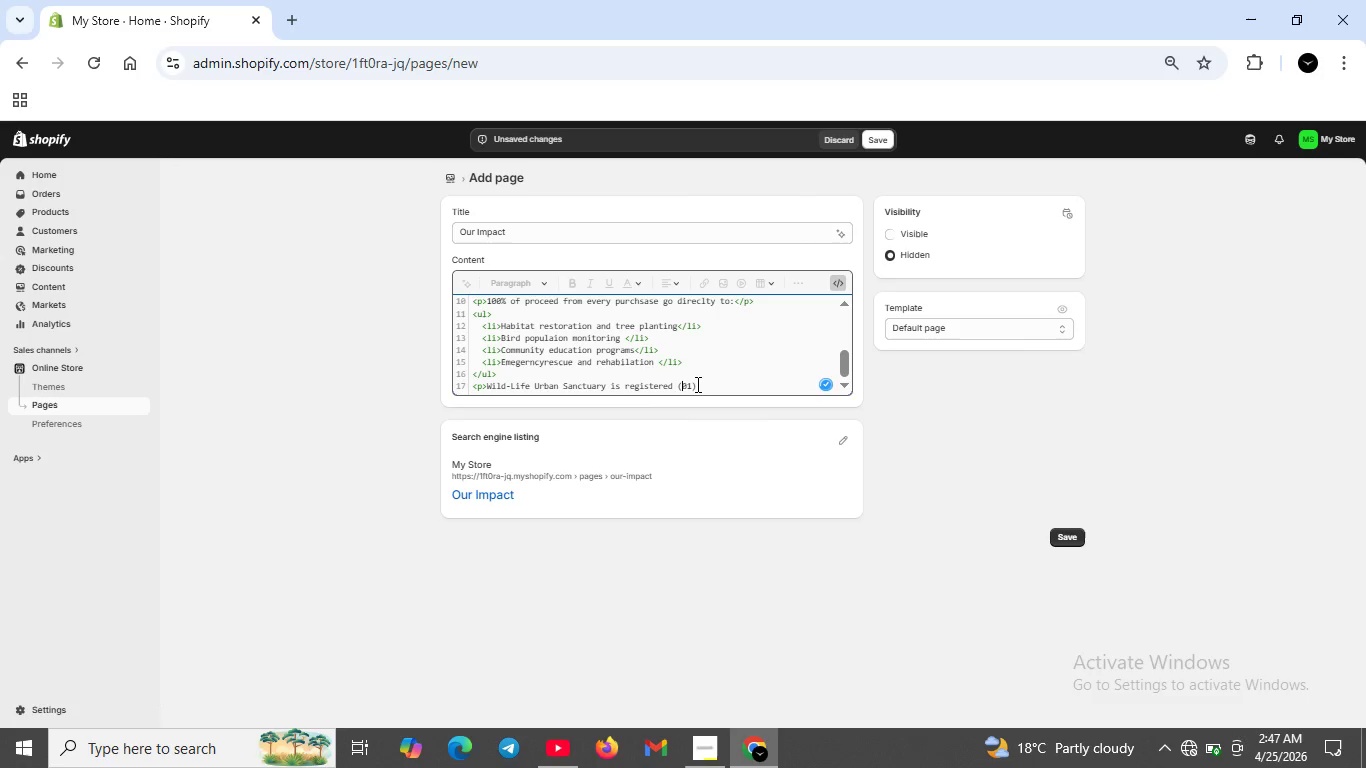 
key(Backspace)
 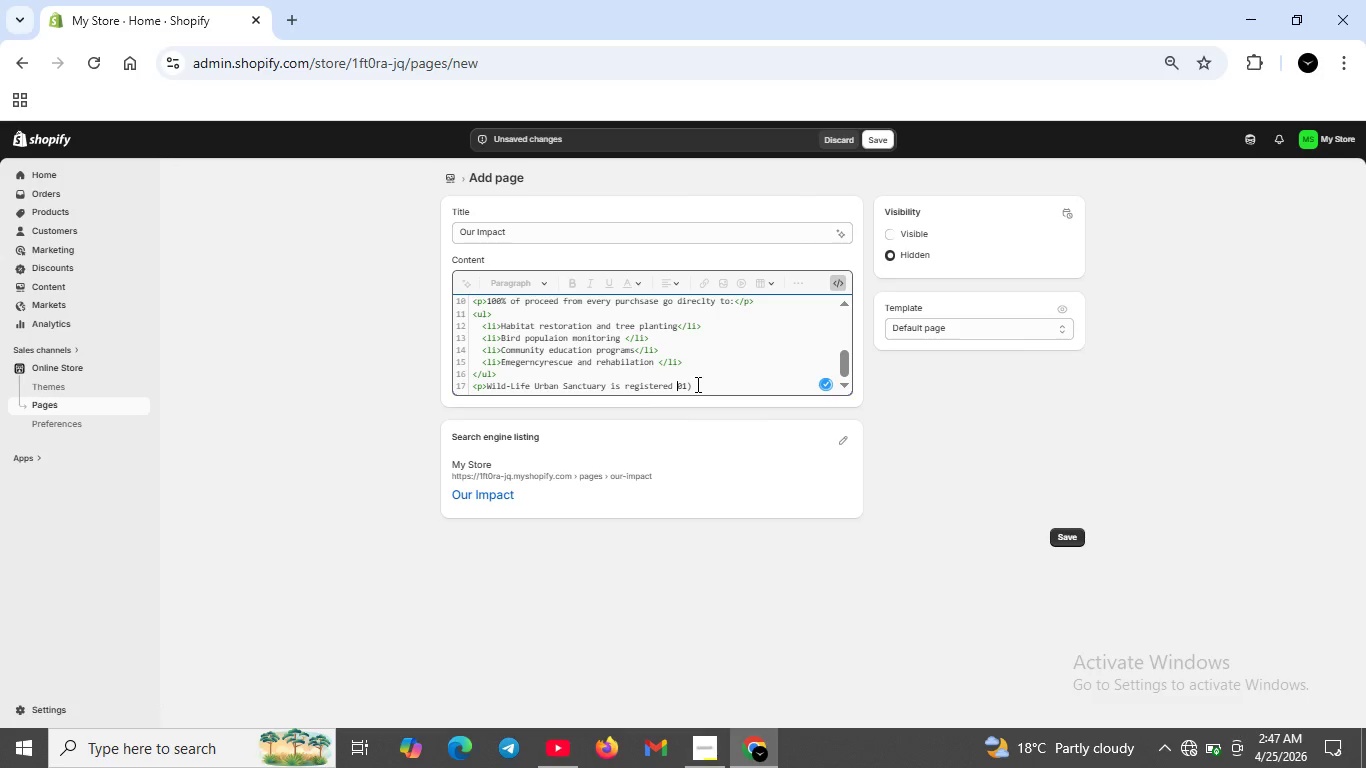 
key(Backspace)
 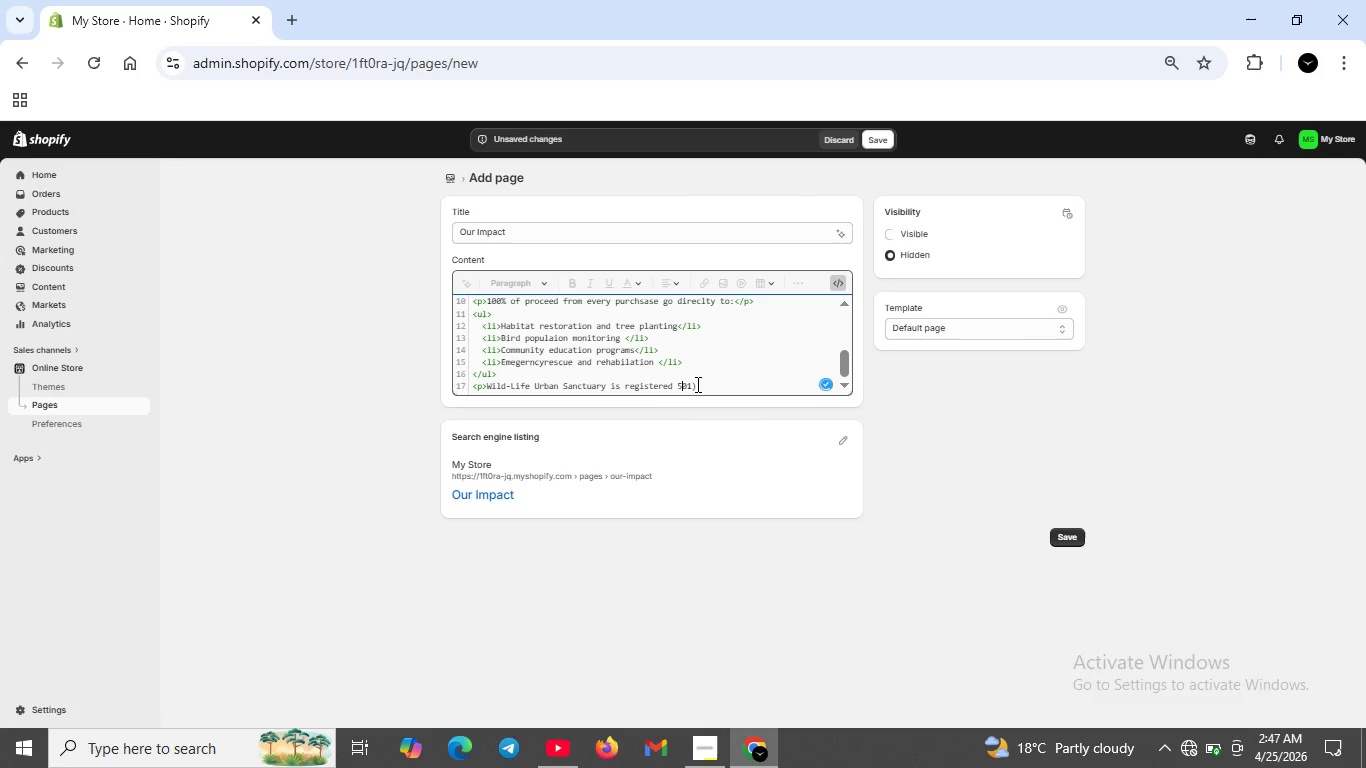 
key(5)
 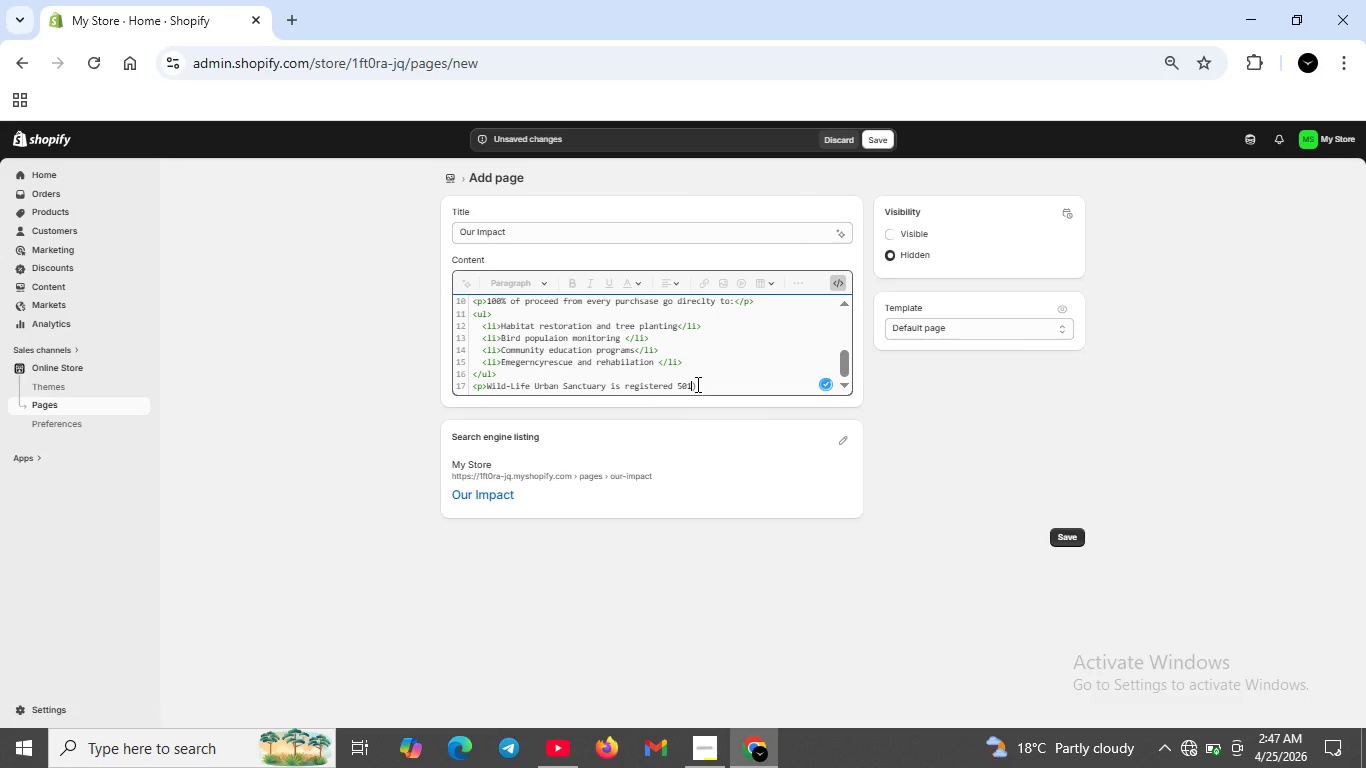 
key(ArrowRight)
 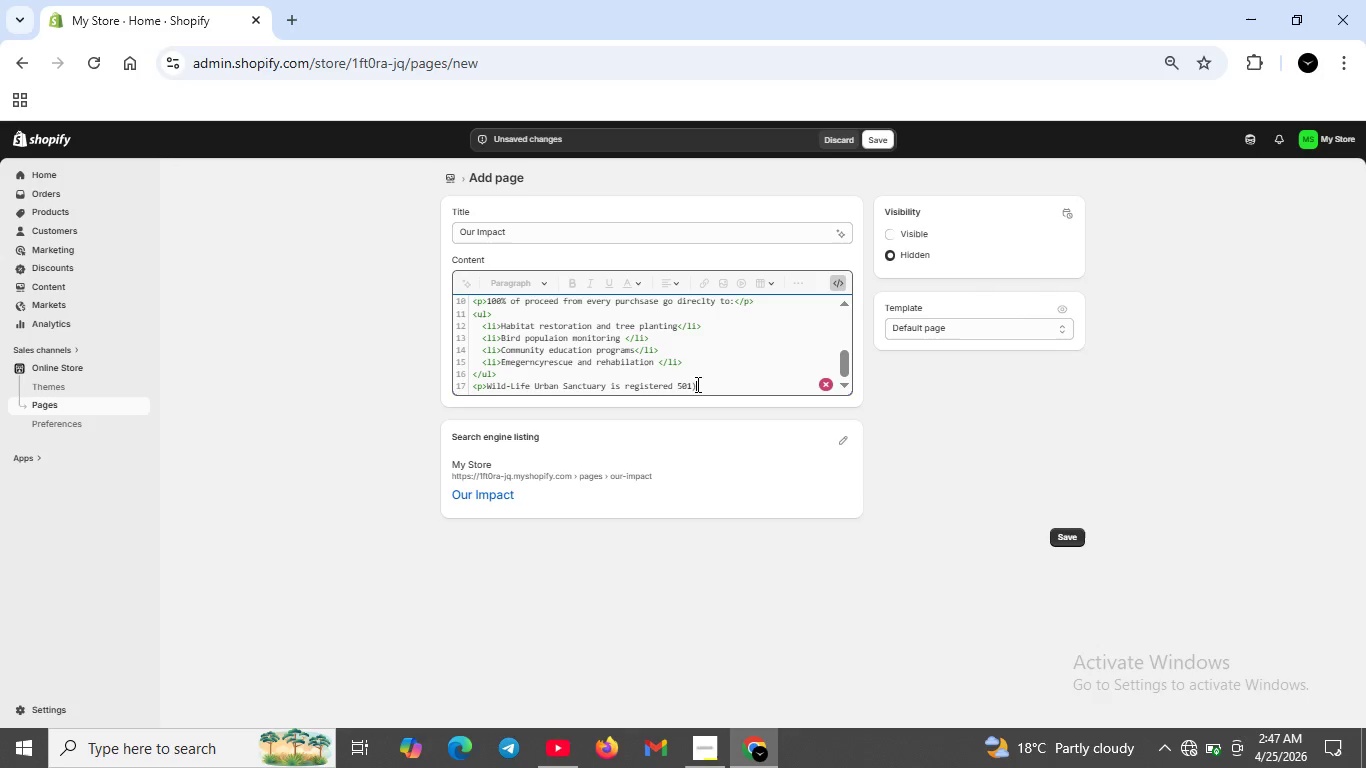 
key(ArrowRight)
 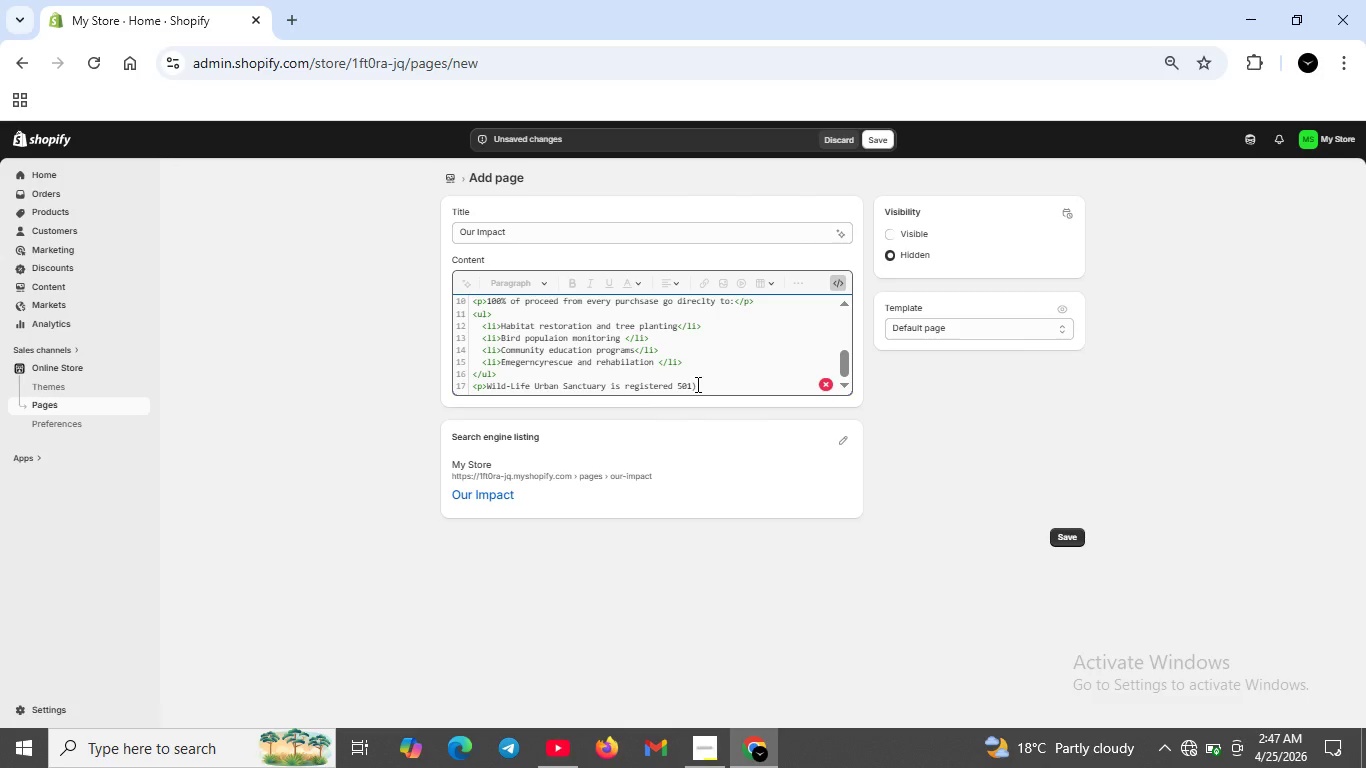 
key(ArrowRight)
 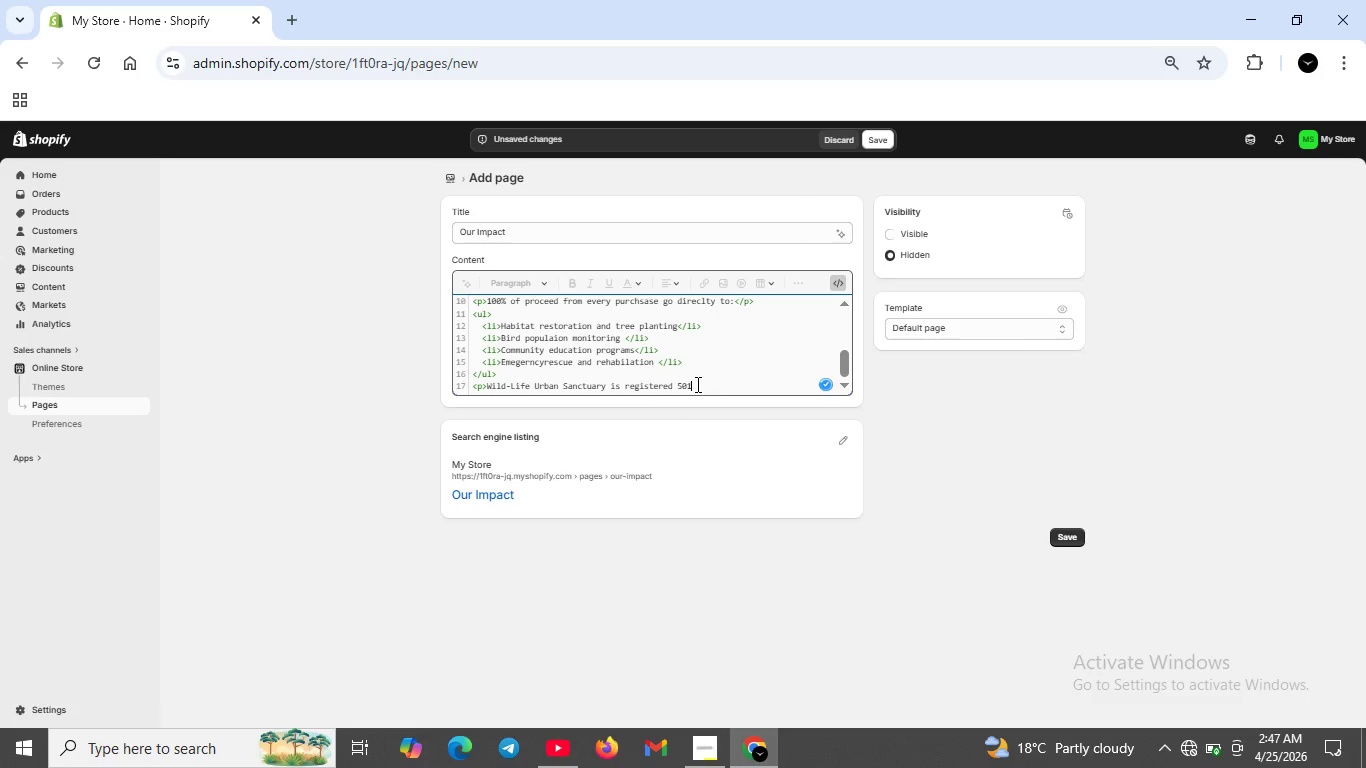 
key(ArrowRight)
 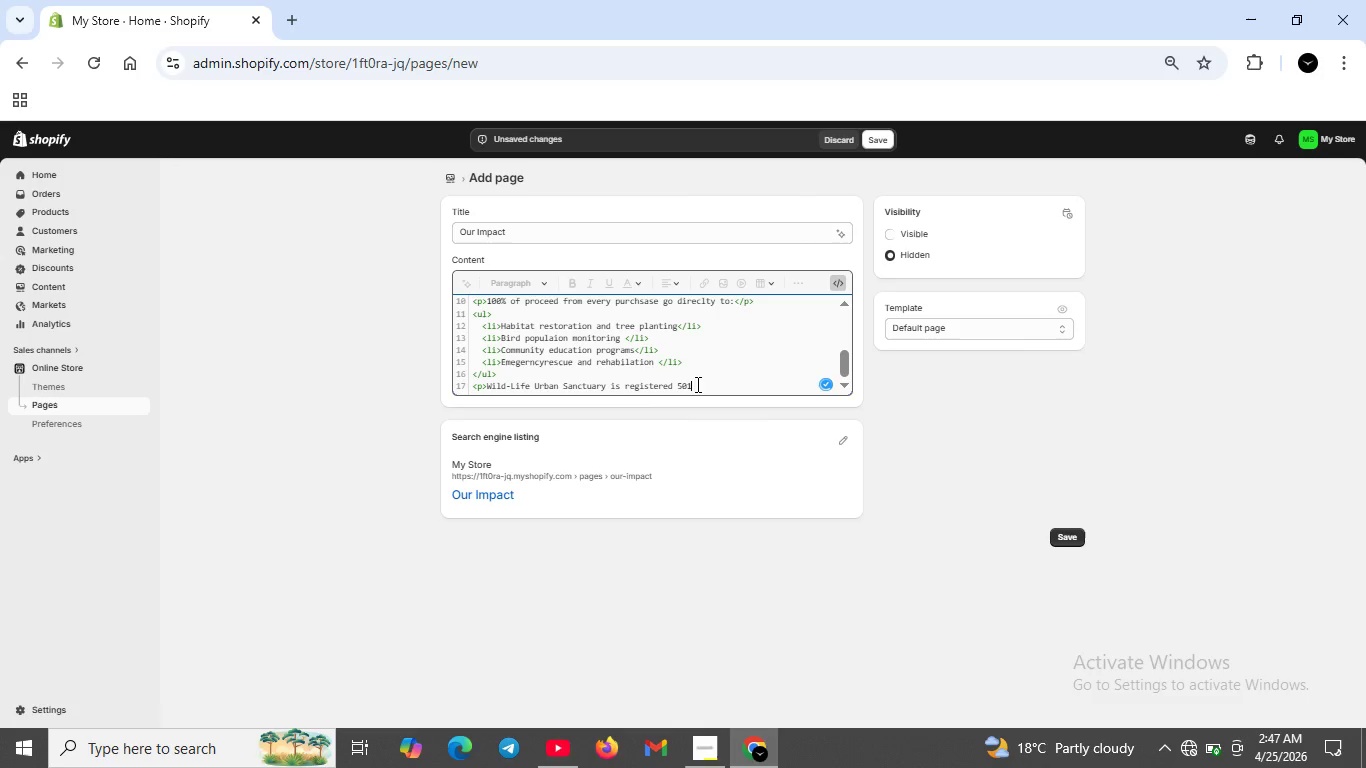 
key(Backspace)
 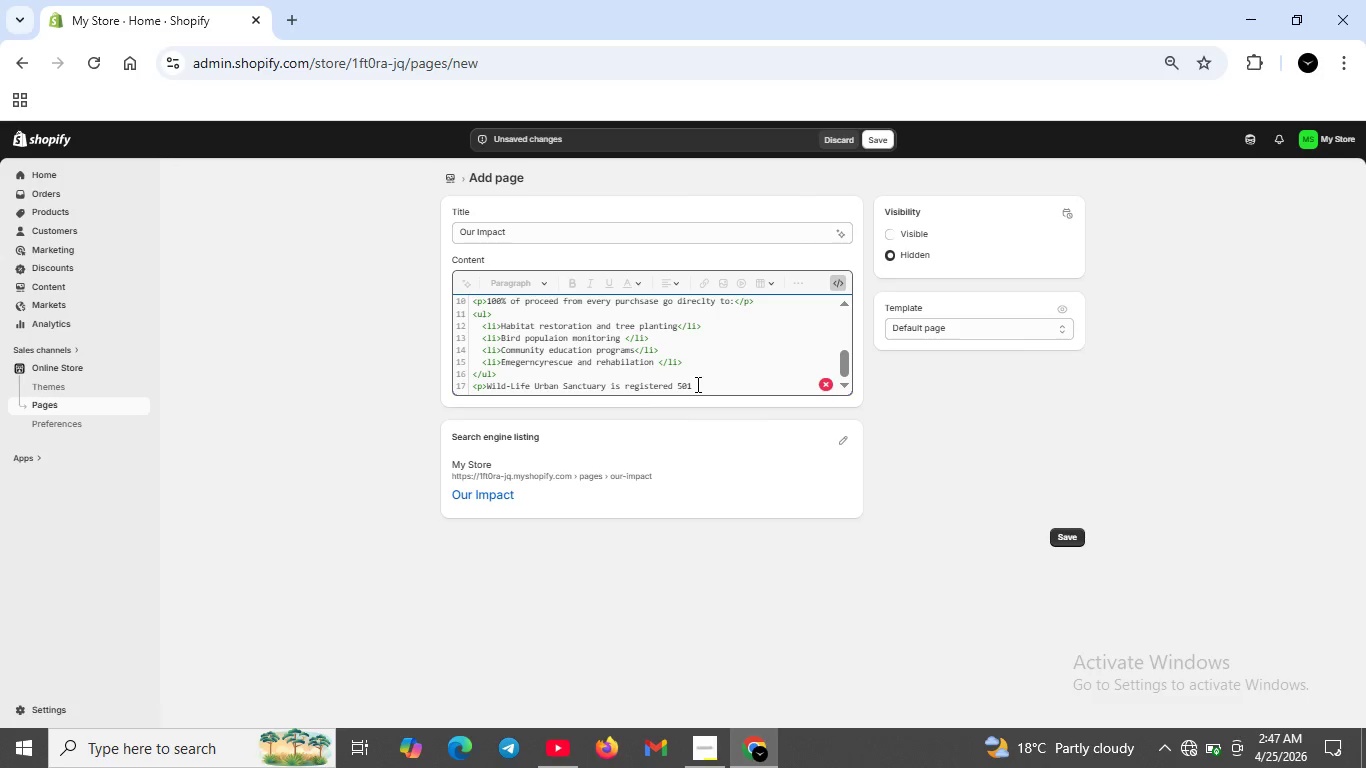 
type((C)())
key(Backspace)
key(Backspace)
type(#)
key(Backspace)
type(3))
 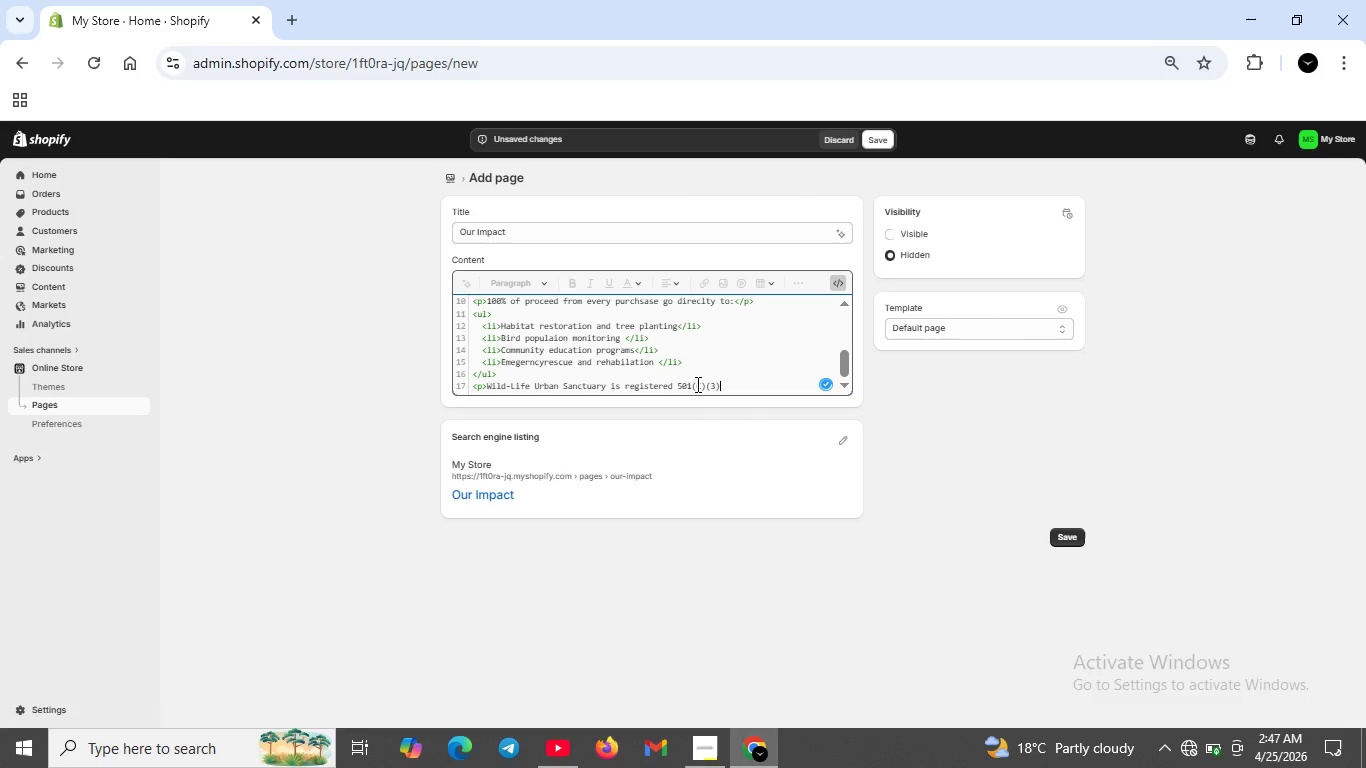 
wait(57.56)
 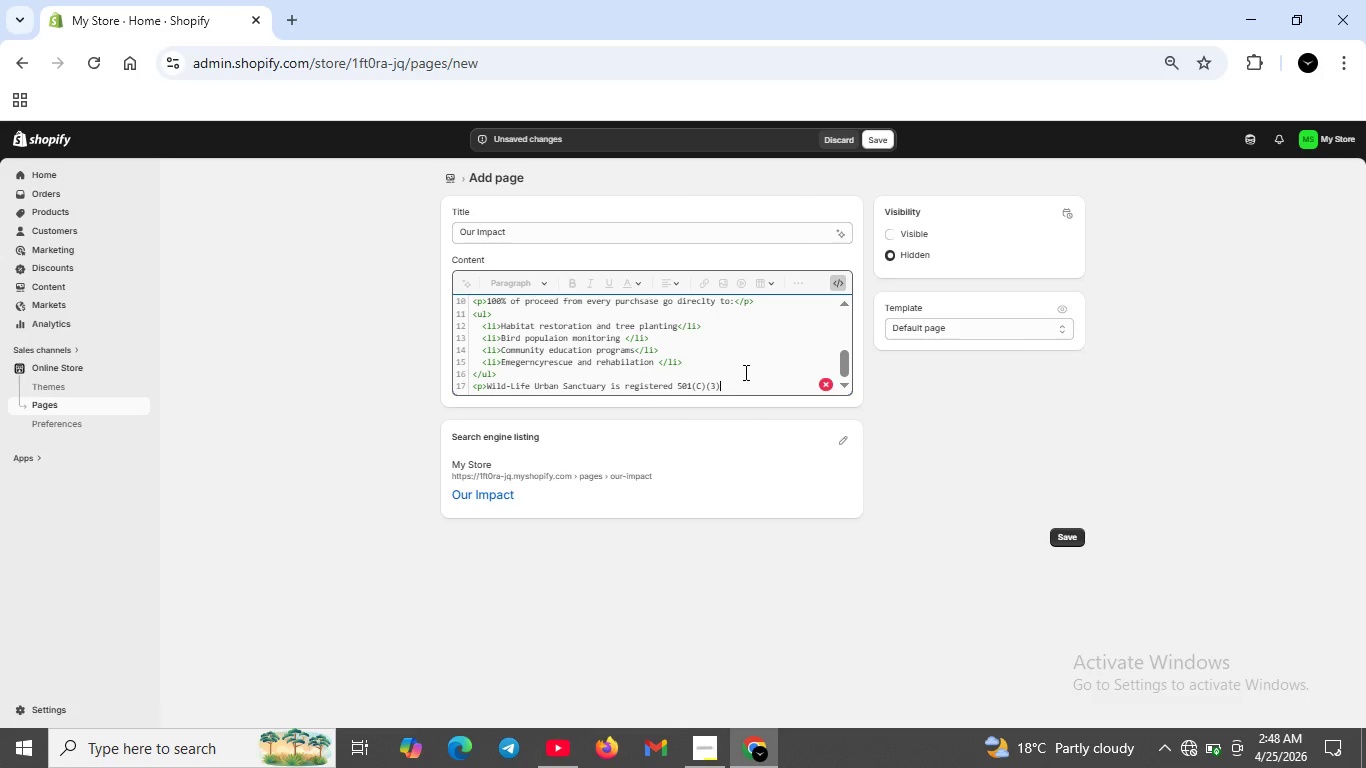 
type(nonprofit )
key(Backspace)
type(.)
 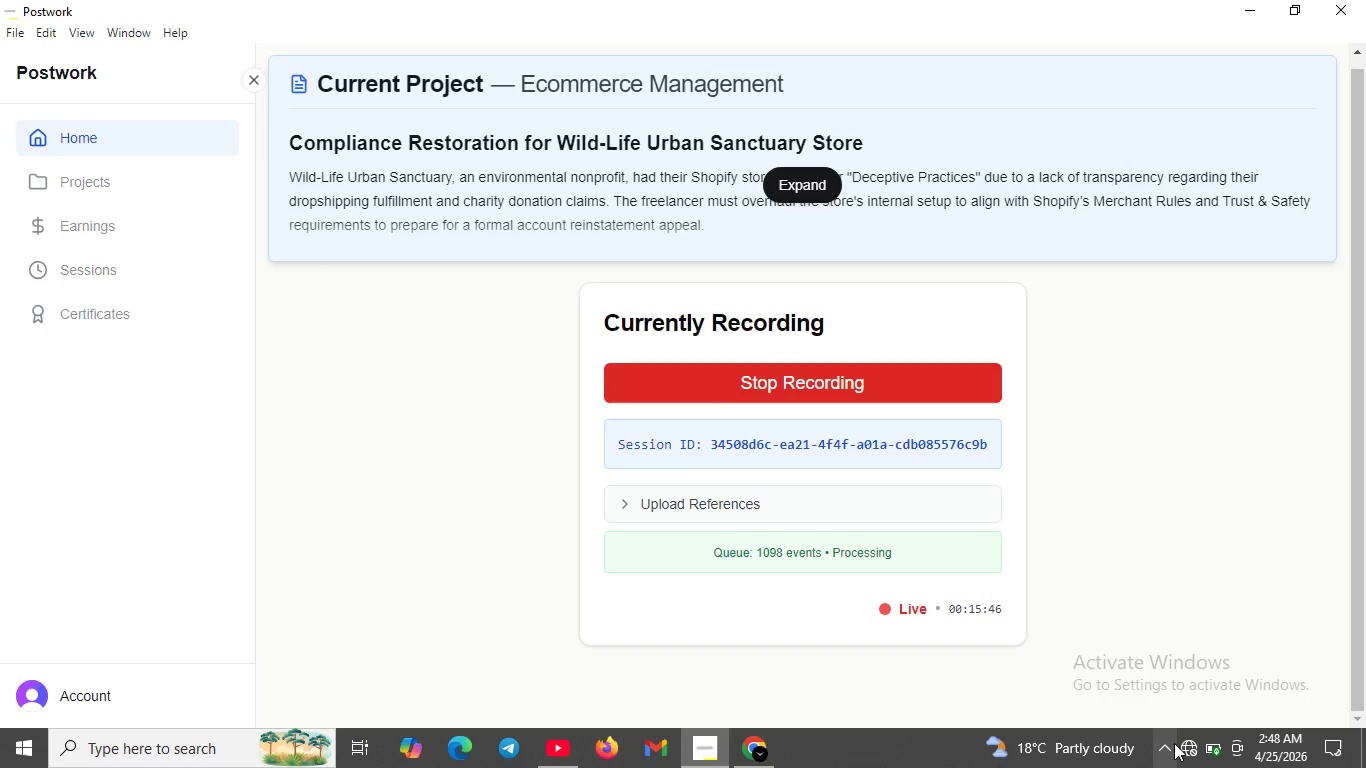 
left_click([1187, 742])
 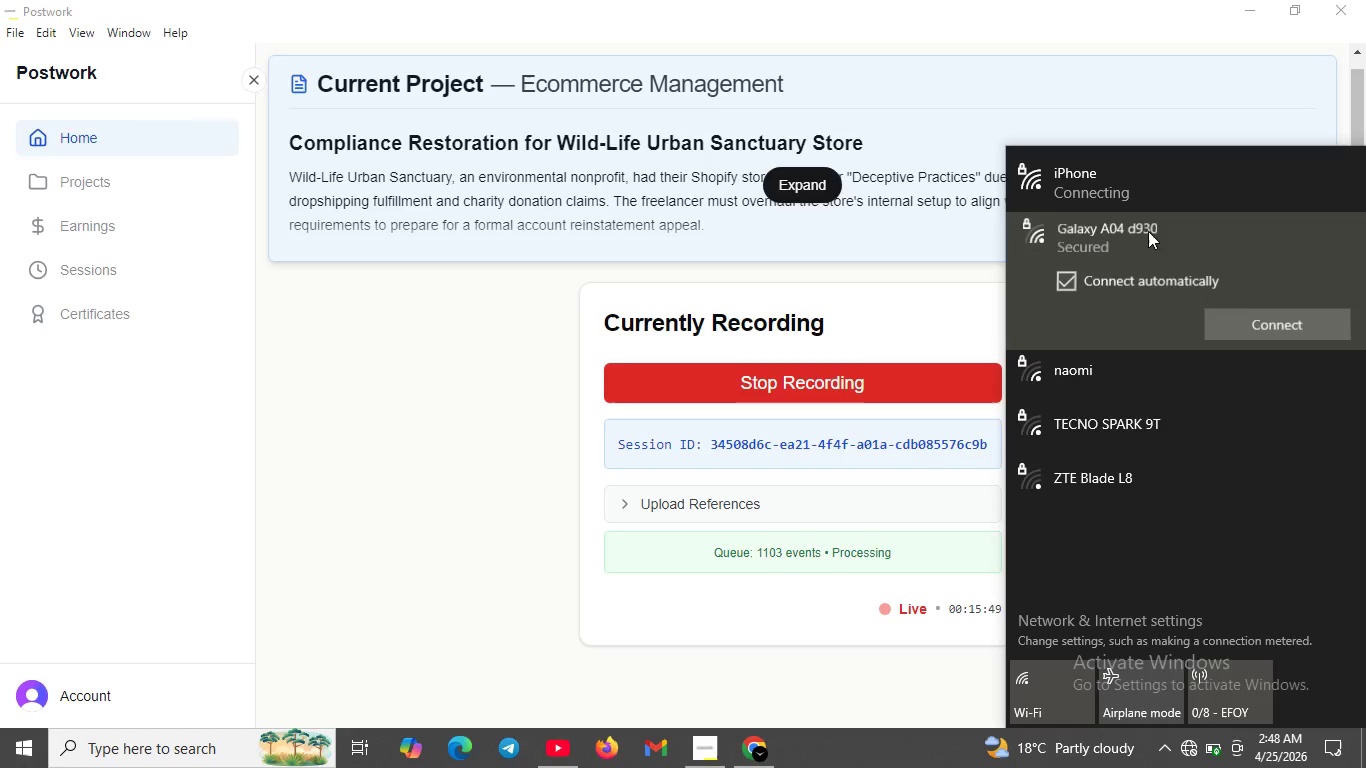 
left_click([1148, 231])
 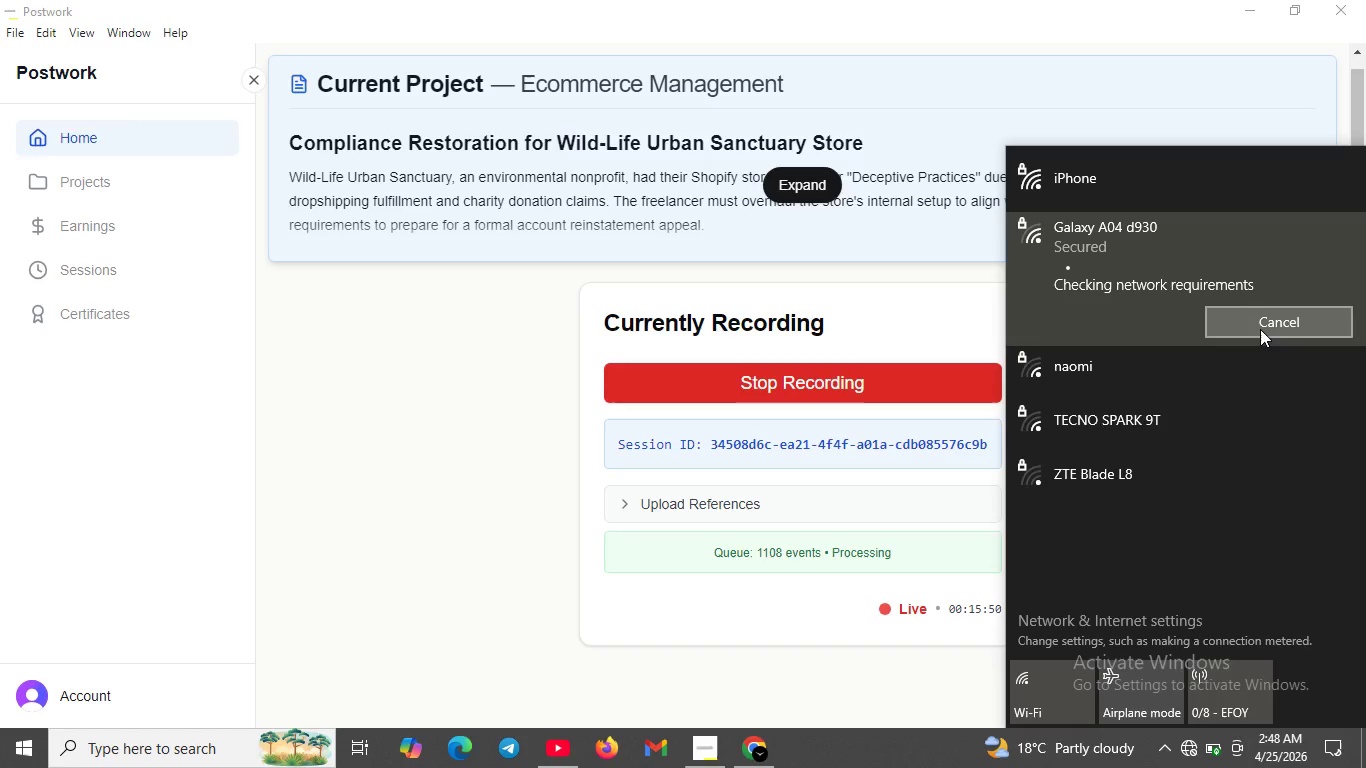 
left_click([1262, 329])